 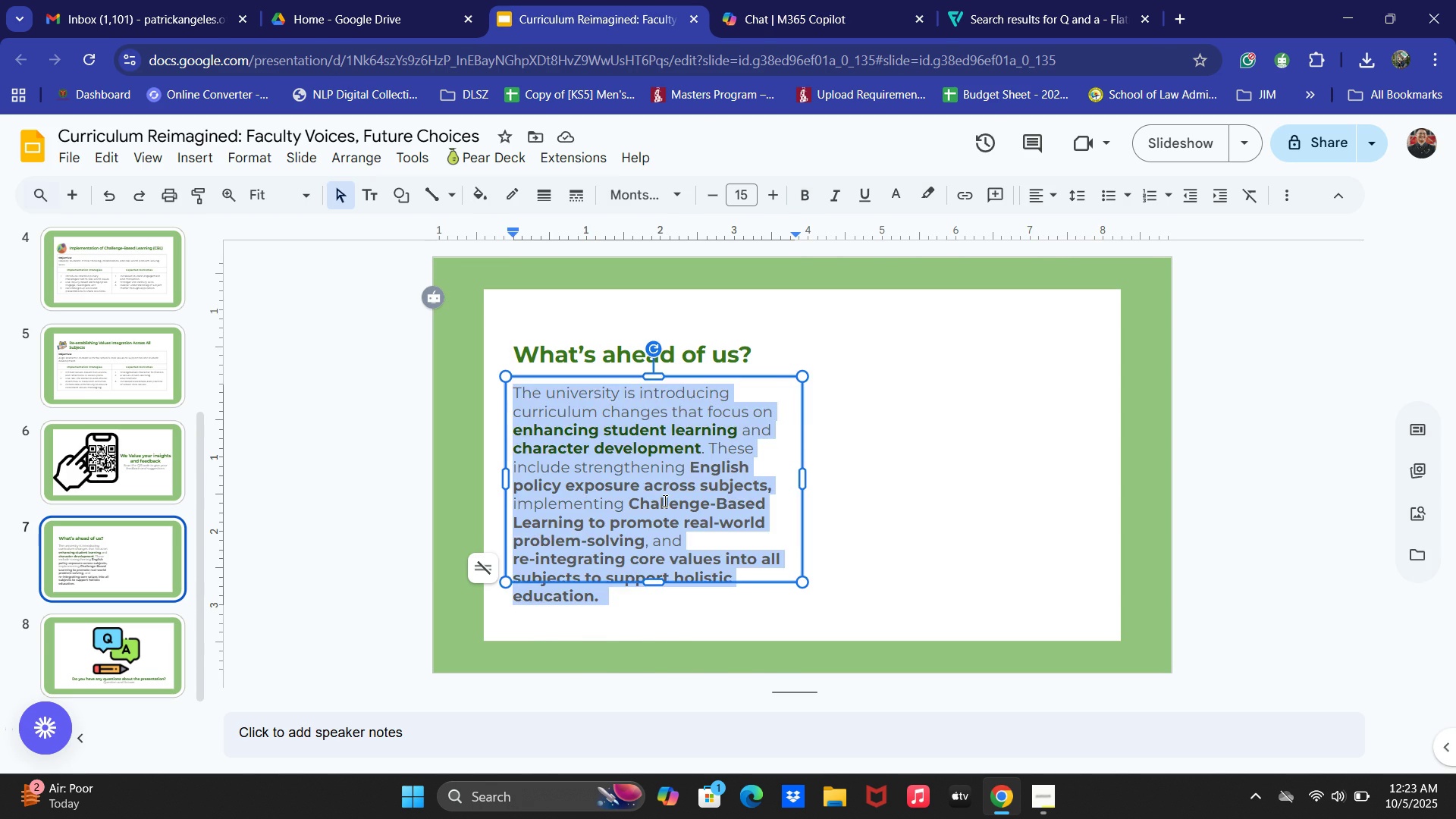 
key(Control+V)
 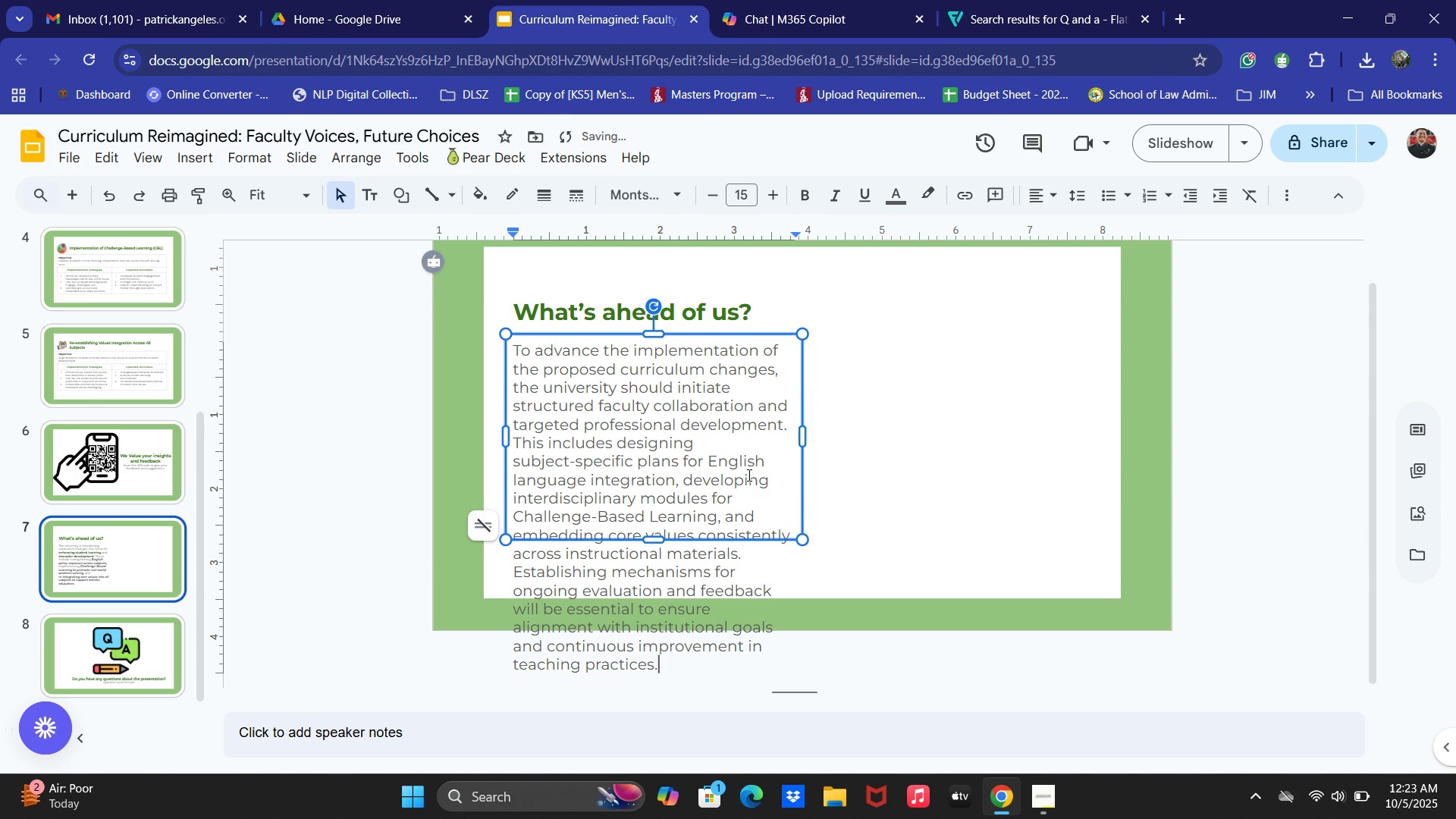 
key(Control+ControlLeft)
 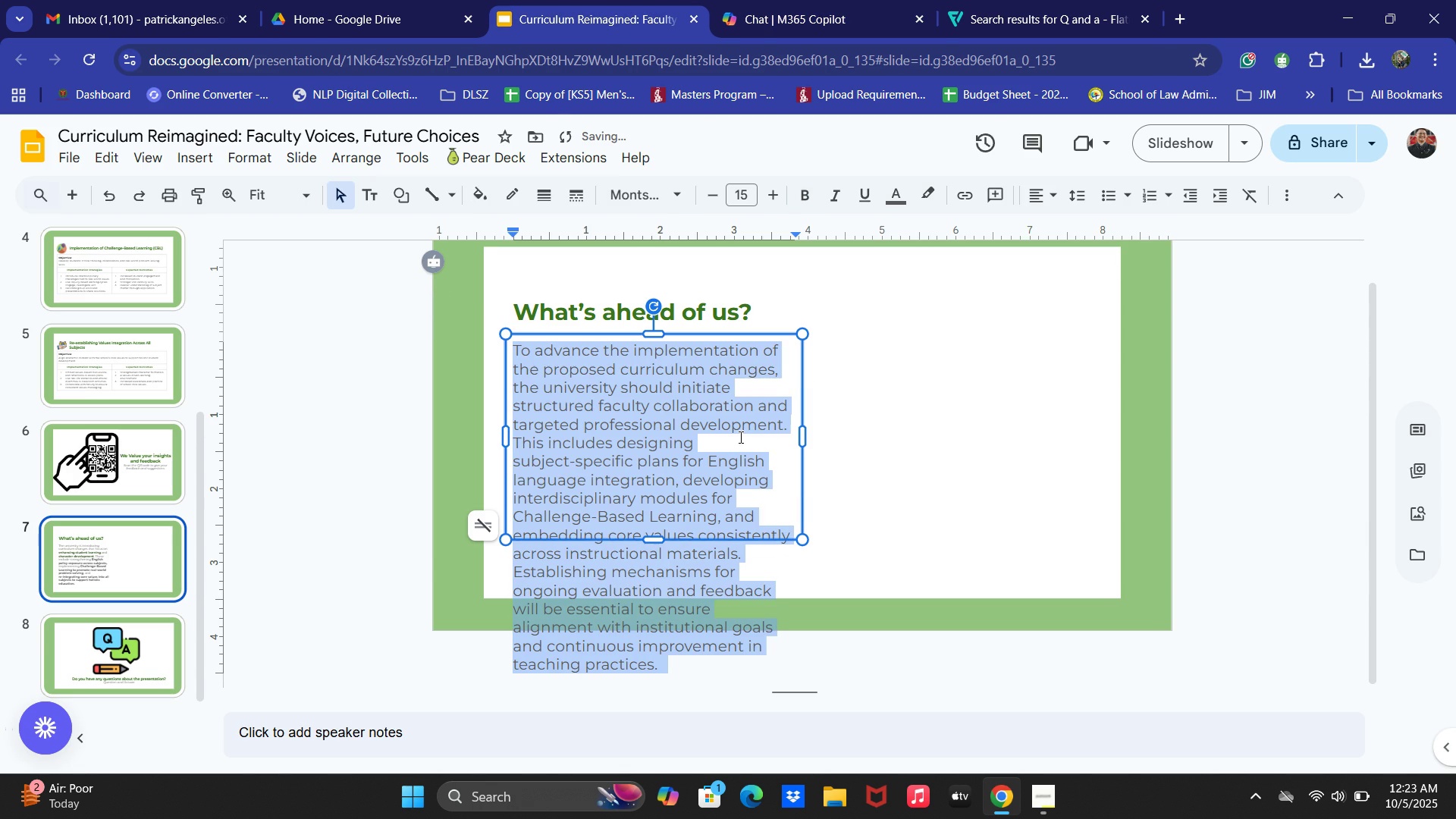 
key(Control+A)
 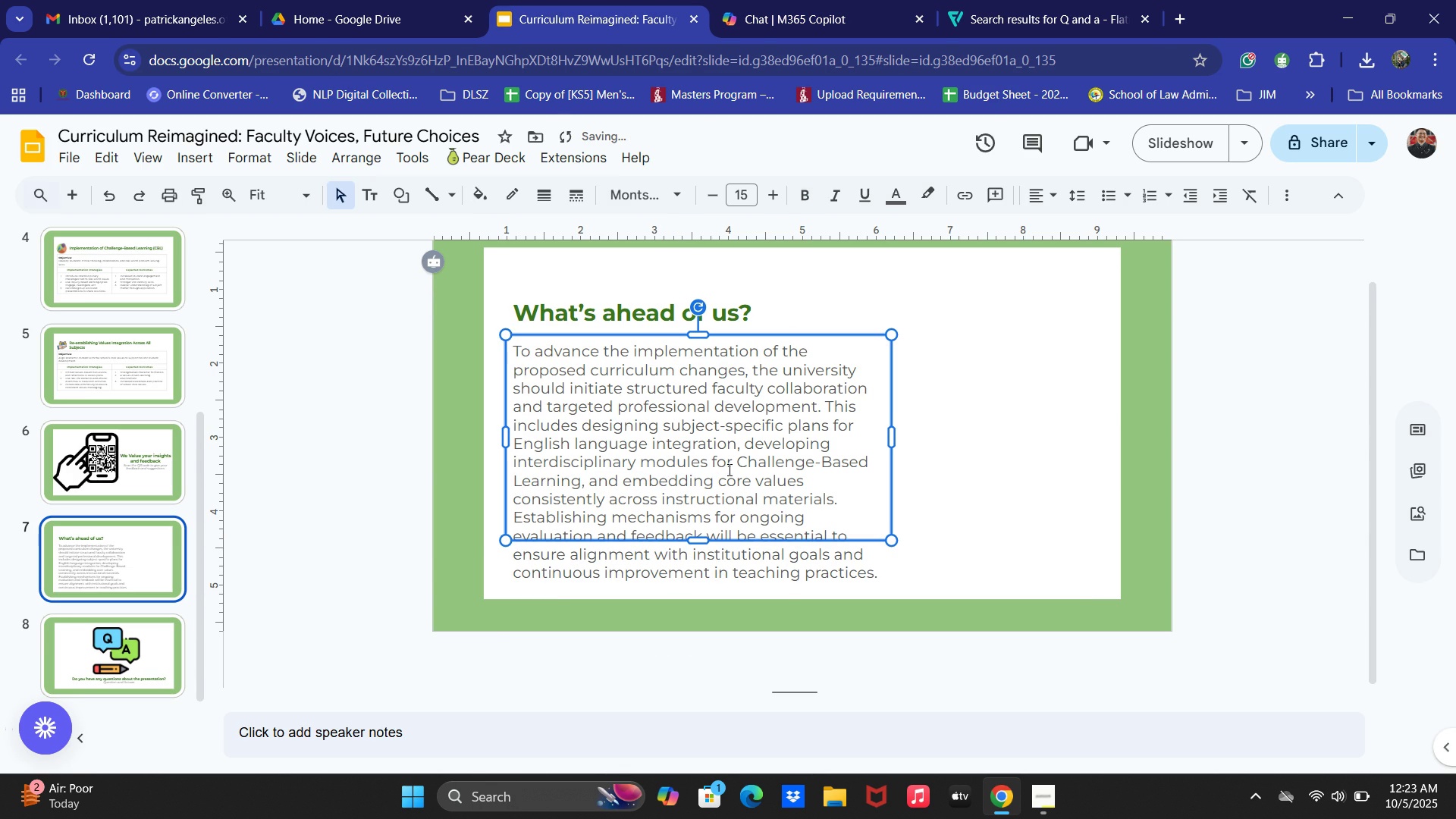 
wait(9.55)
 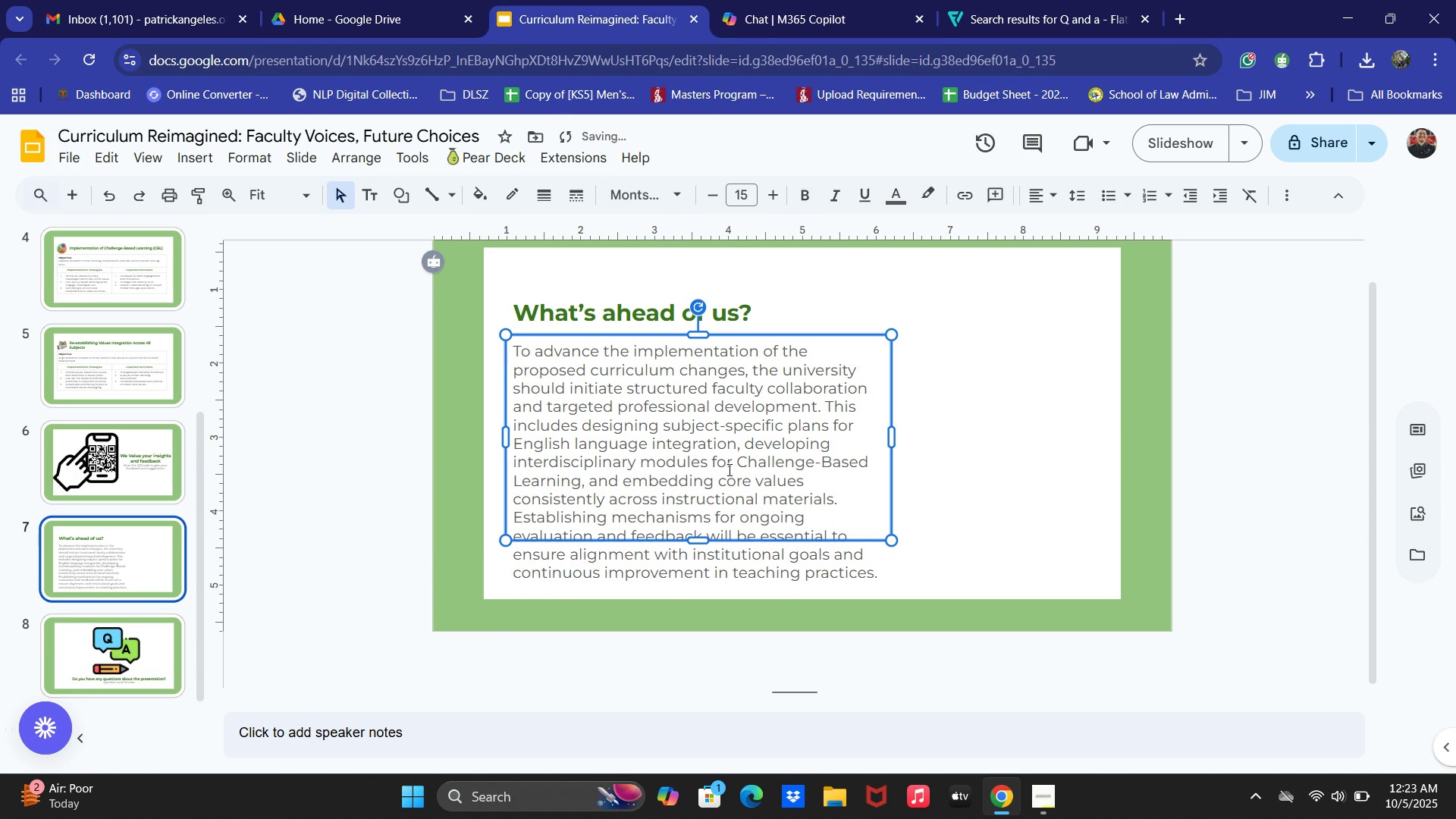 
left_click([715, 390])